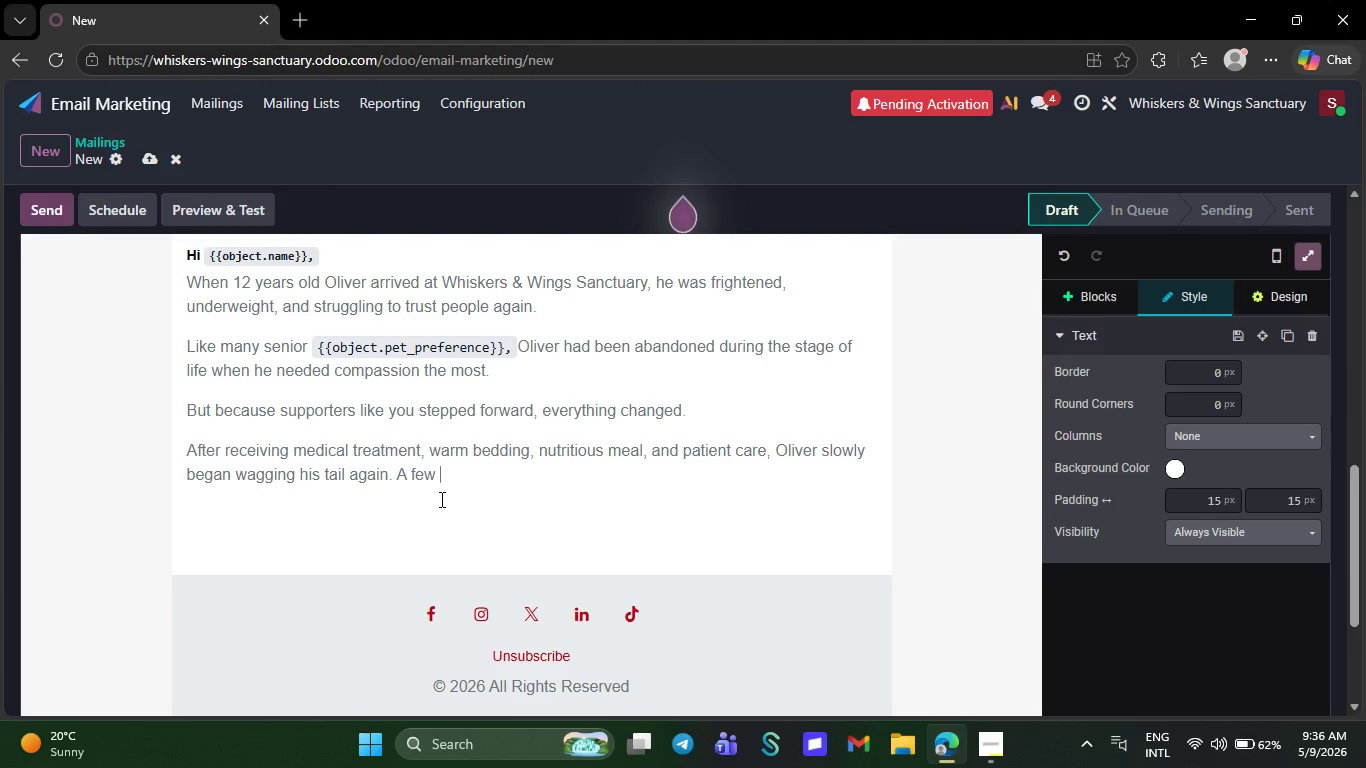 
wait(6.27)
 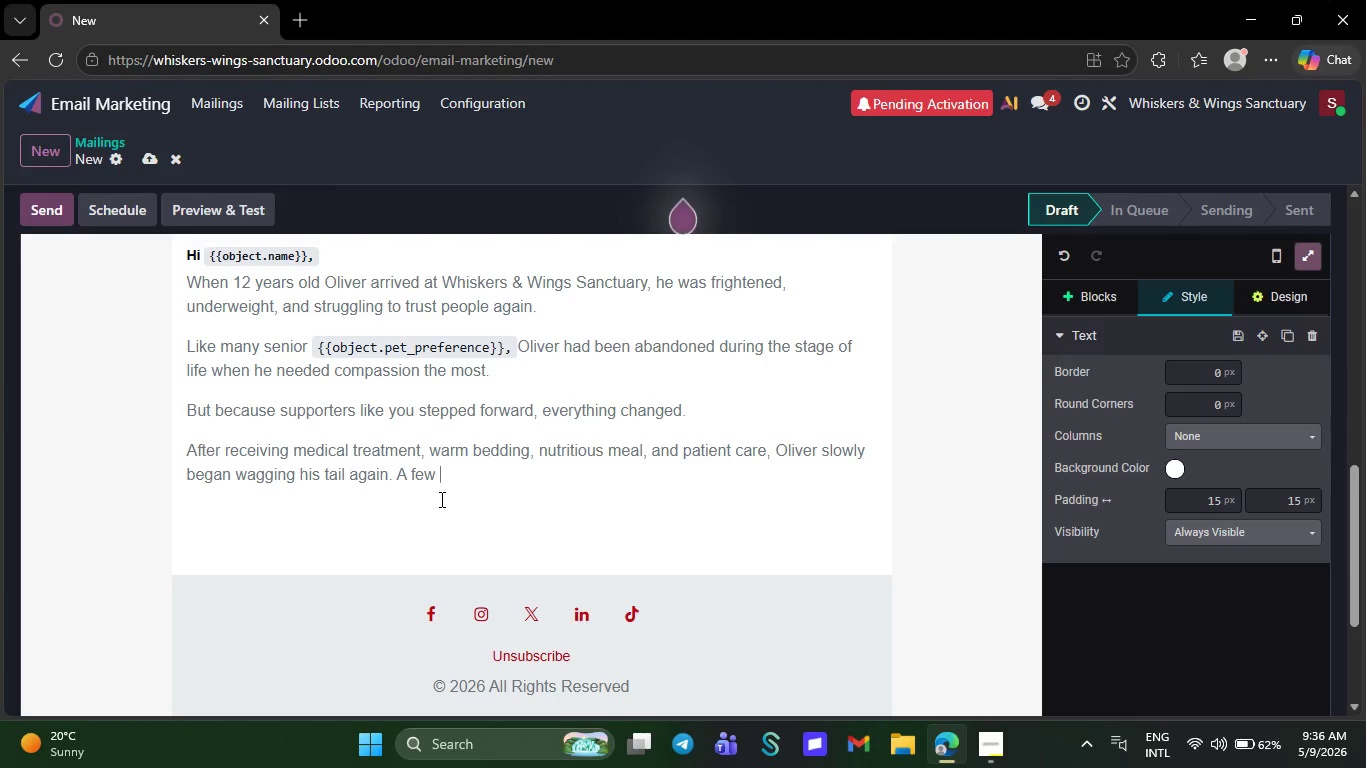 
type(months later, he )
 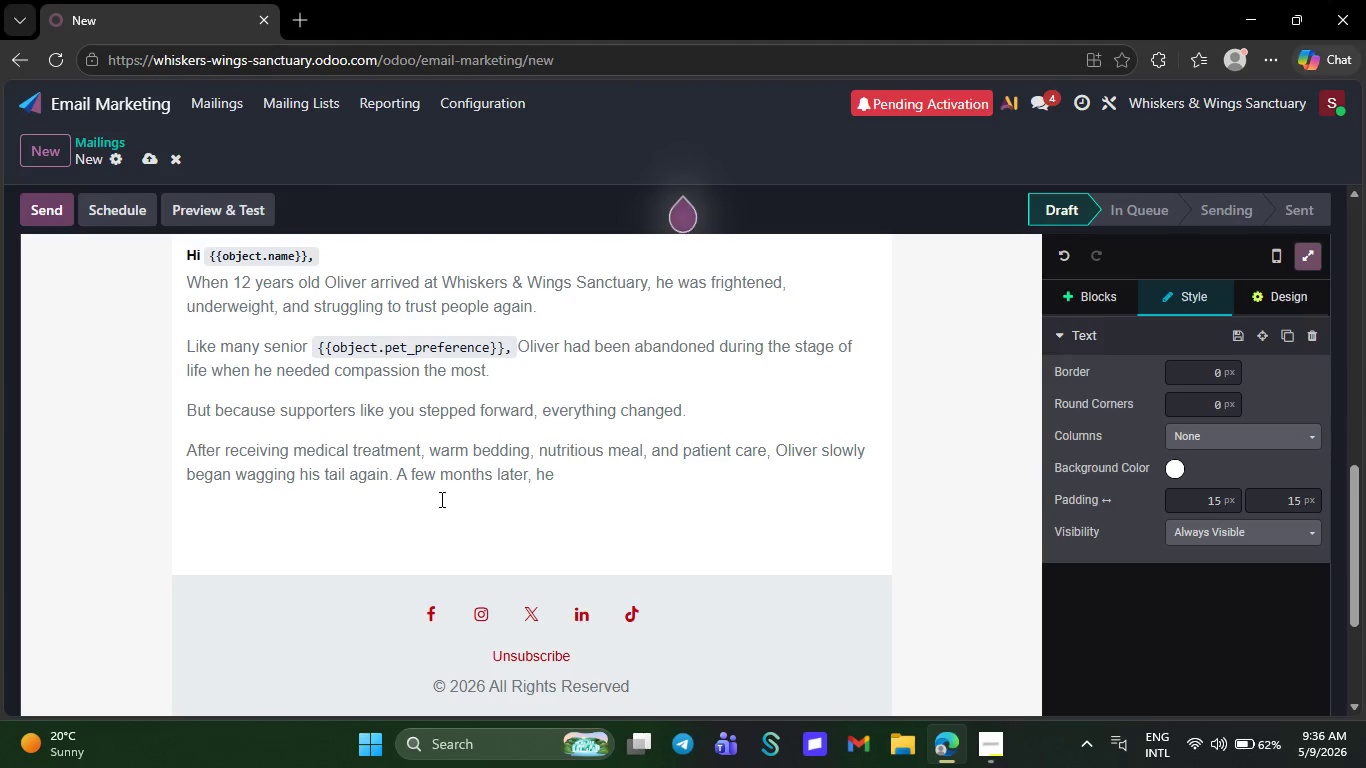 
type(found a loving forever home where he now spend )
 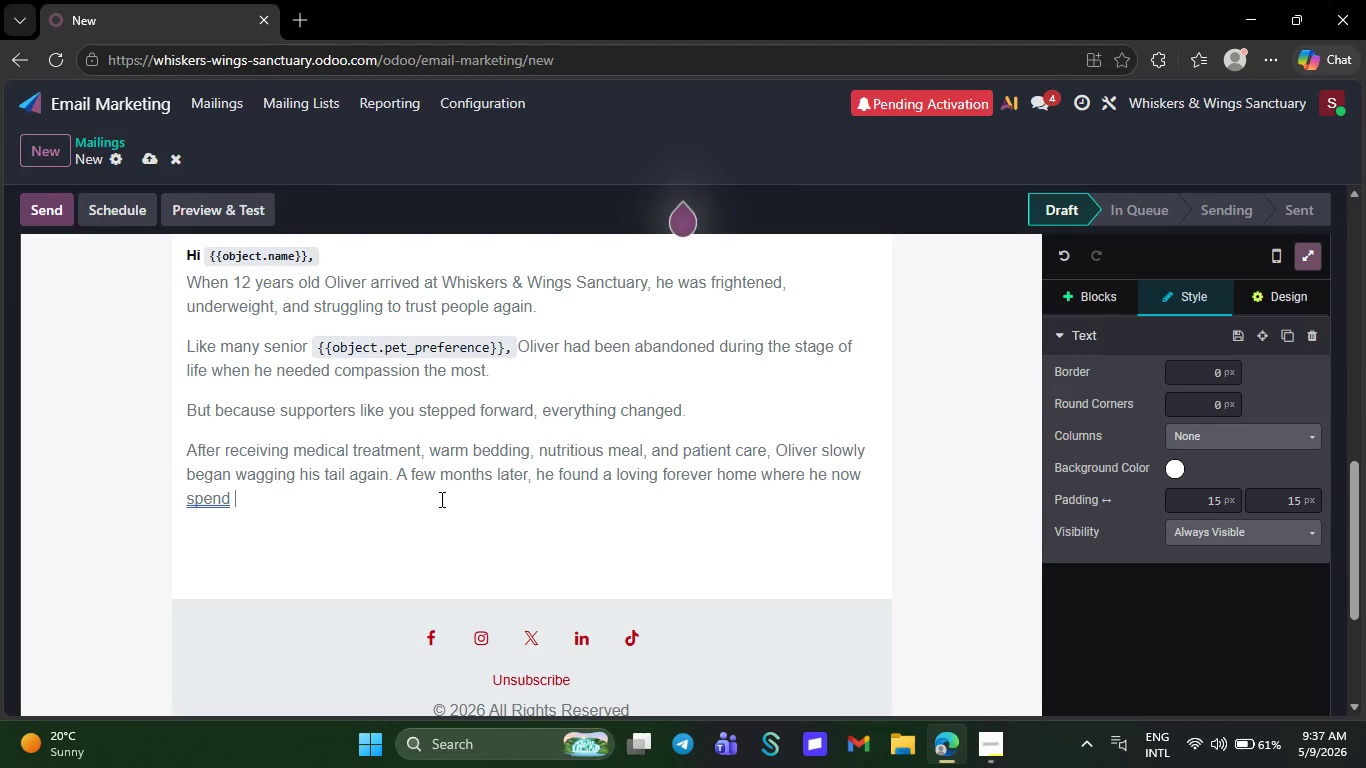 
key(Backspace)
type(s his days surrounded by comfort and affection.)
key(NumpadEnter)
type(Stories like Oliver's are om)
key(Backspace)
type(nly possible because caring individuals choose to help se)
 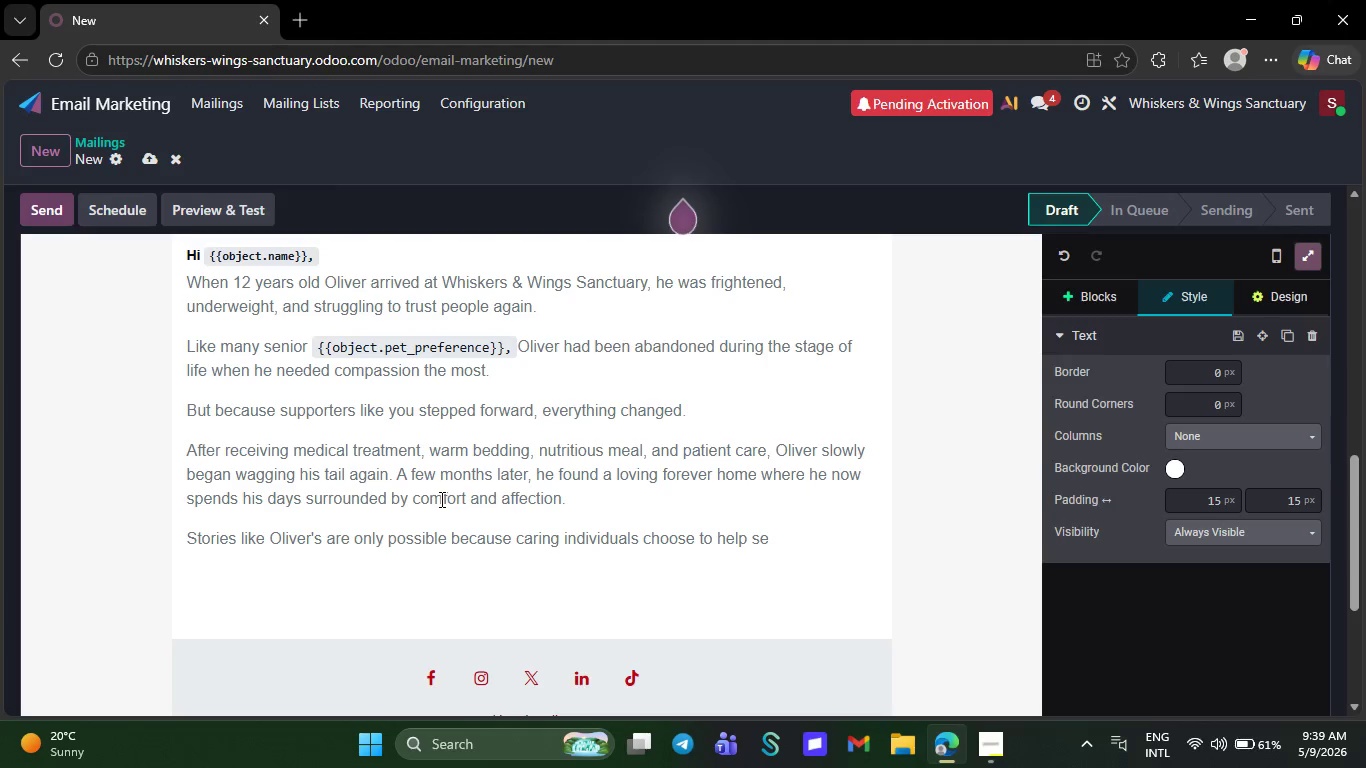 
type(nio)
 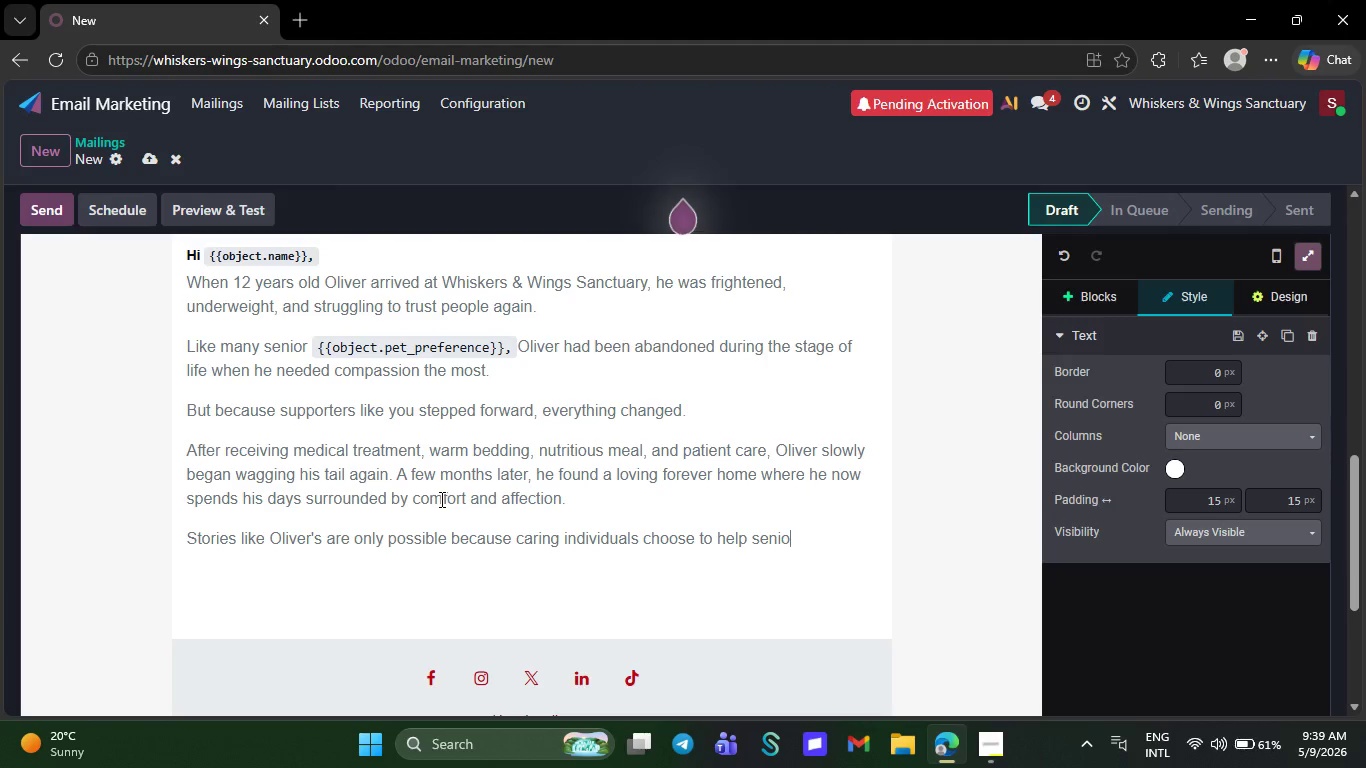 
type(r petd when they need it most.)
 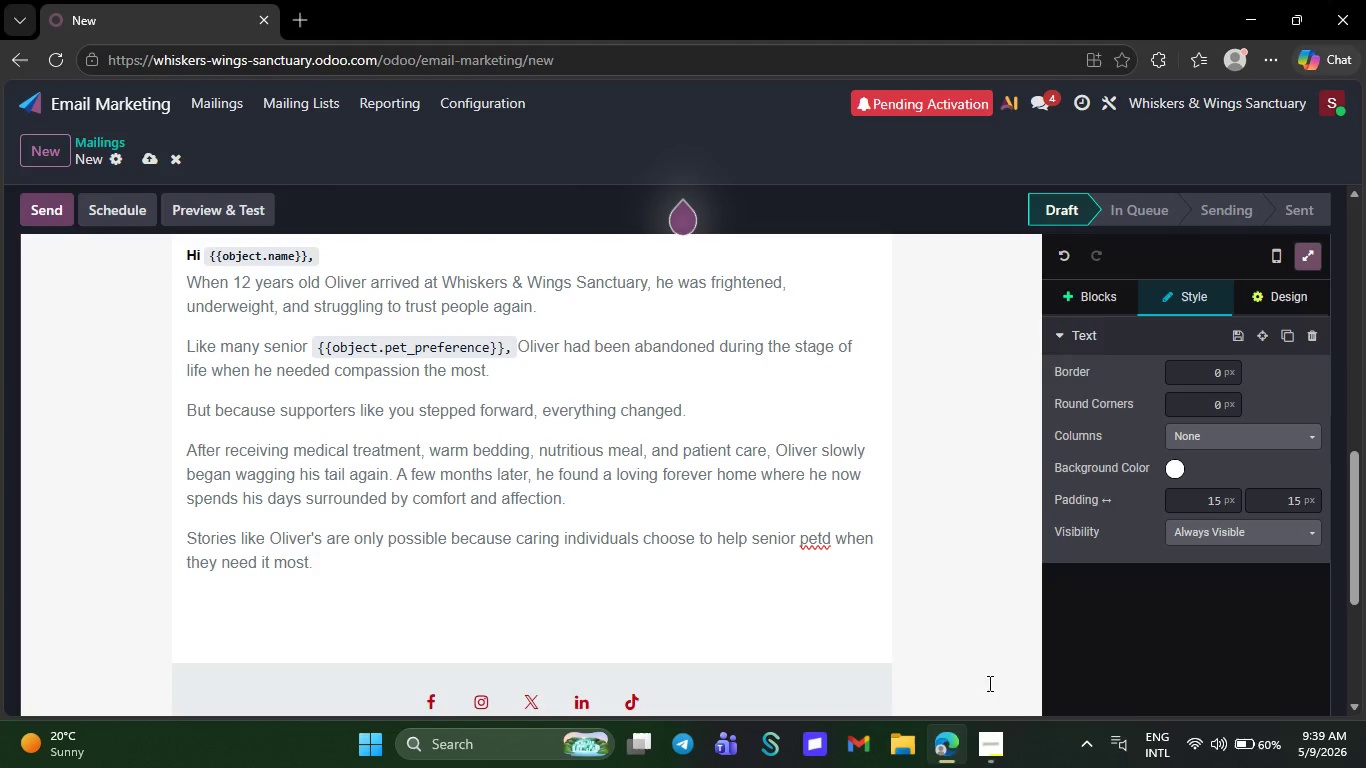 
wait(6.41)
 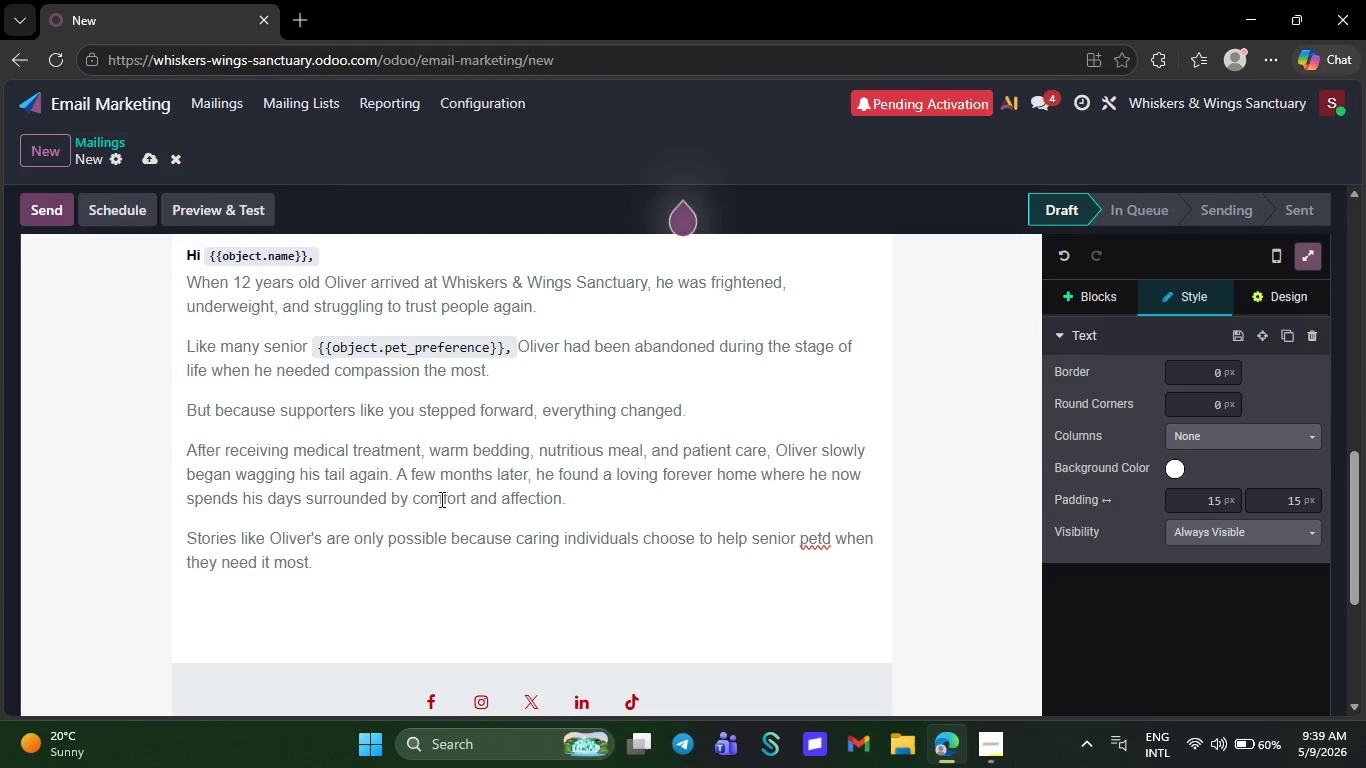 
left_click([1000, 759])